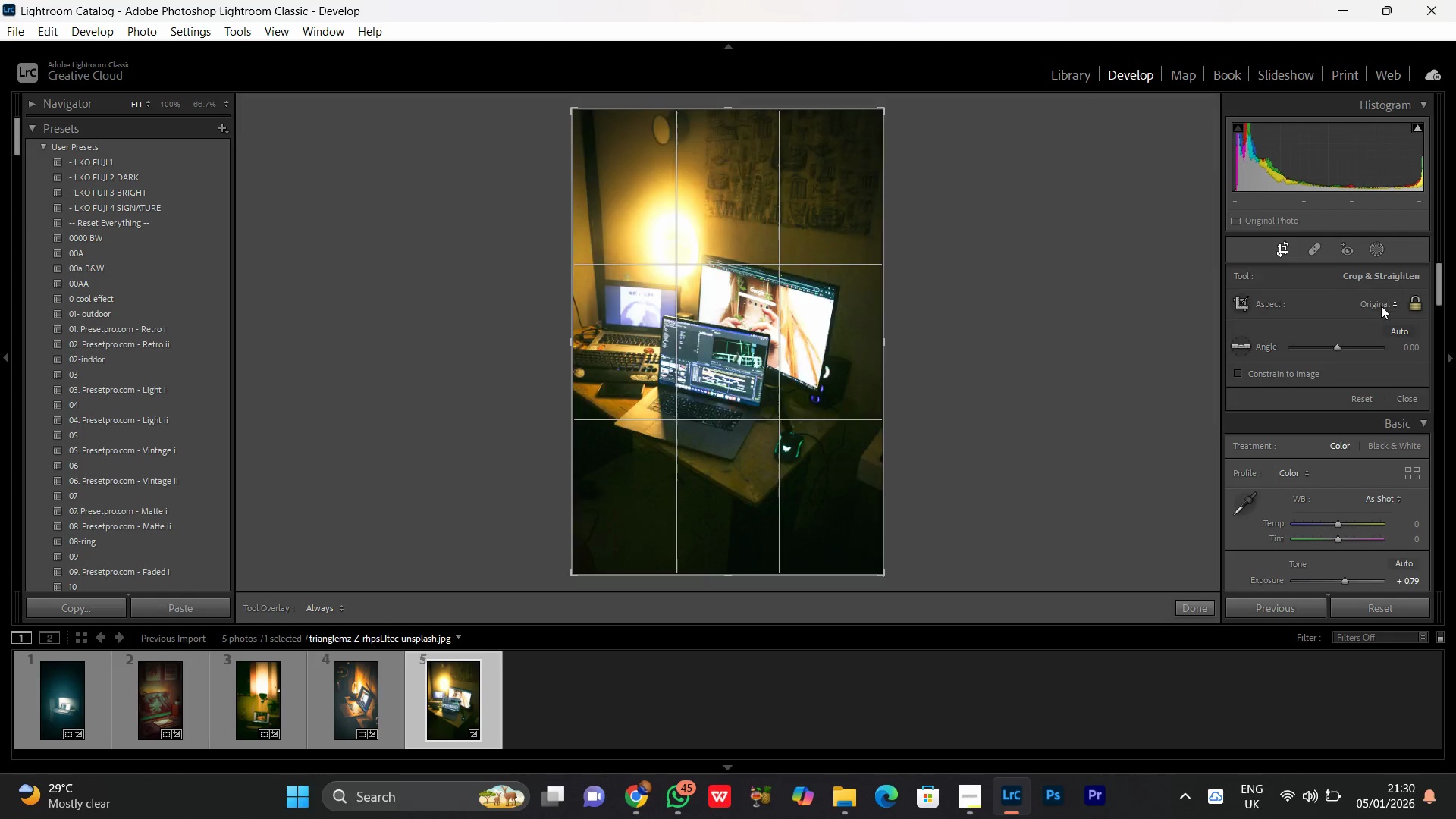 
left_click([1379, 303])
 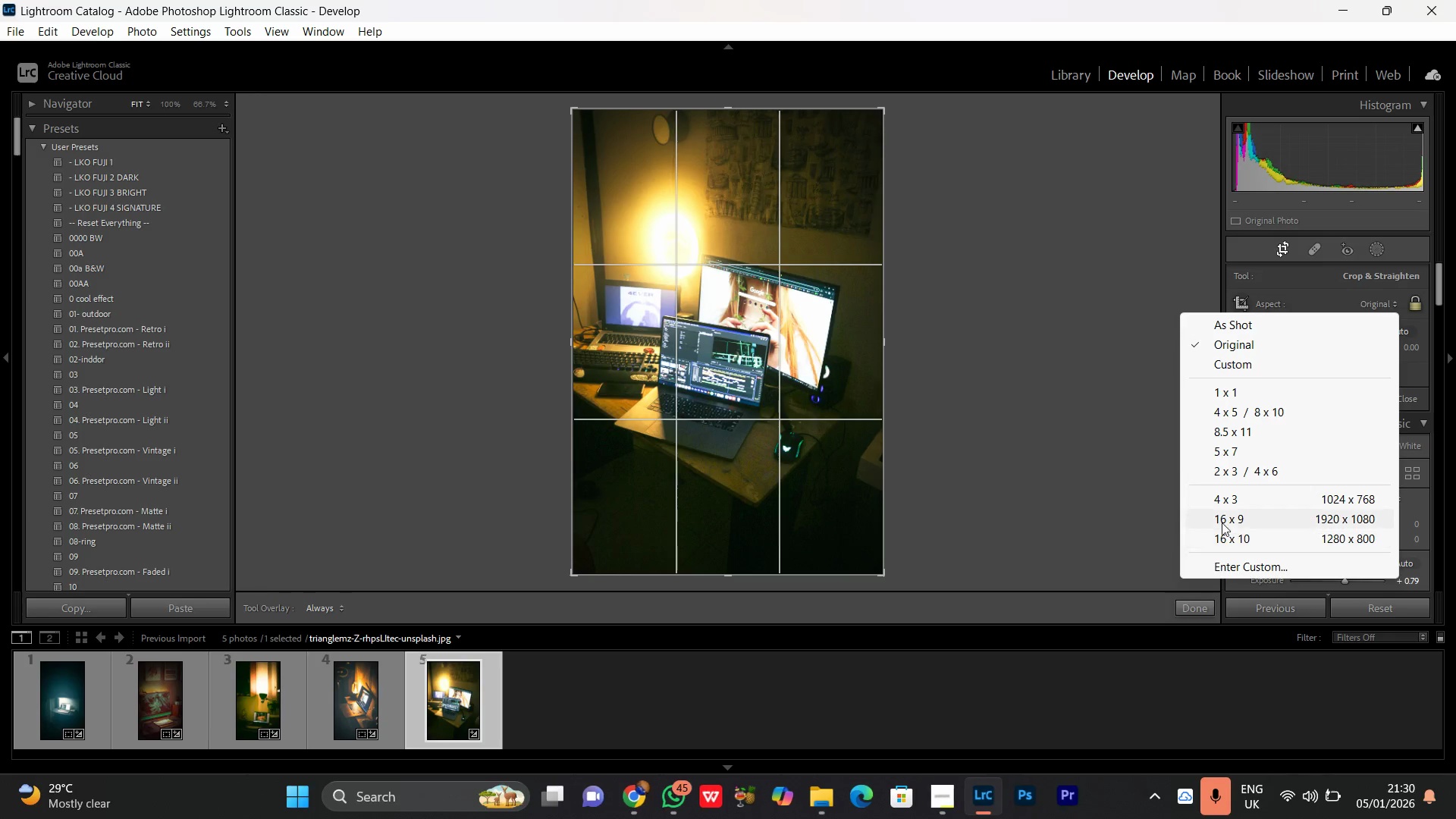 
left_click([1222, 522])
 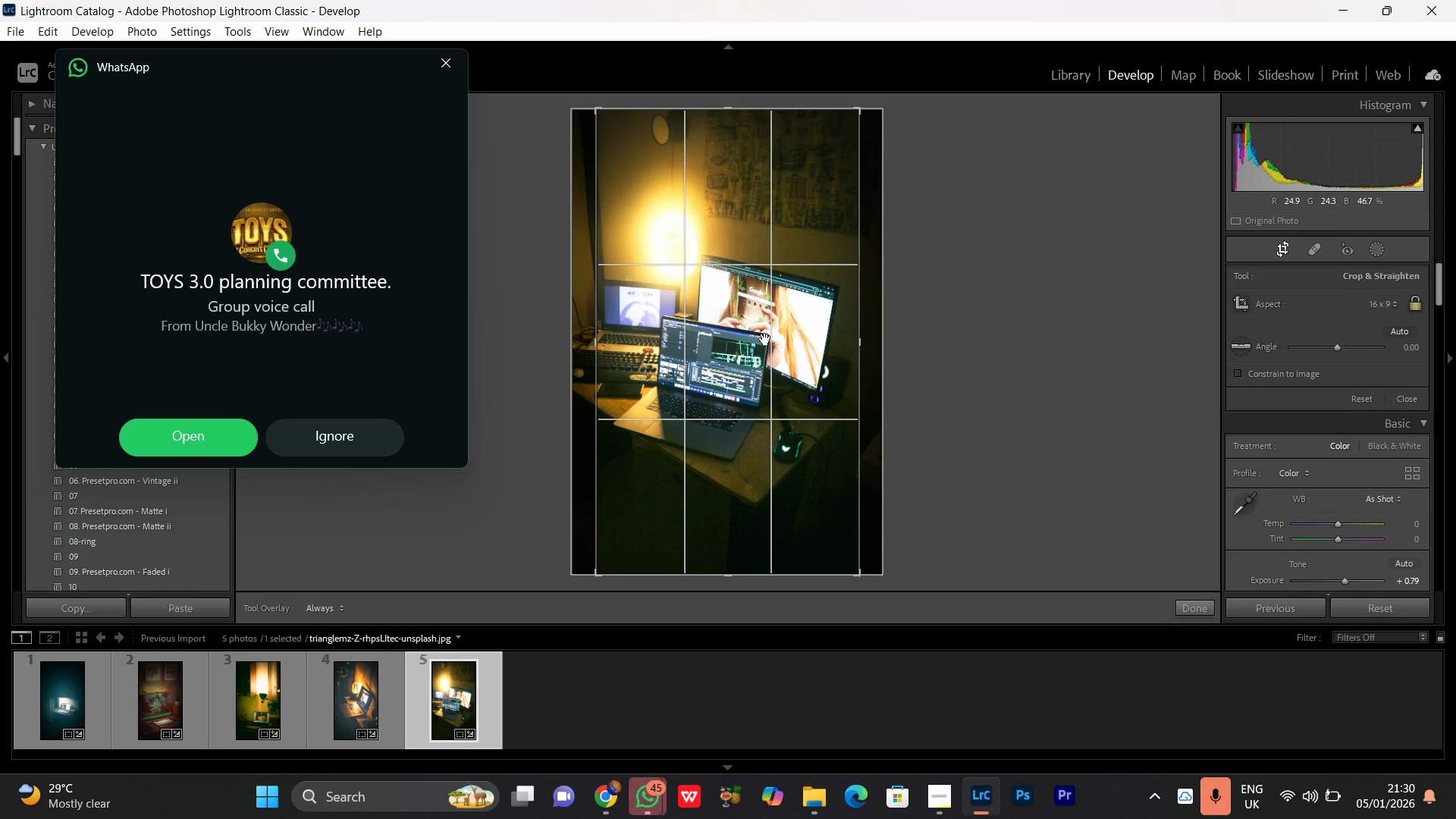 
double_click([765, 339])
 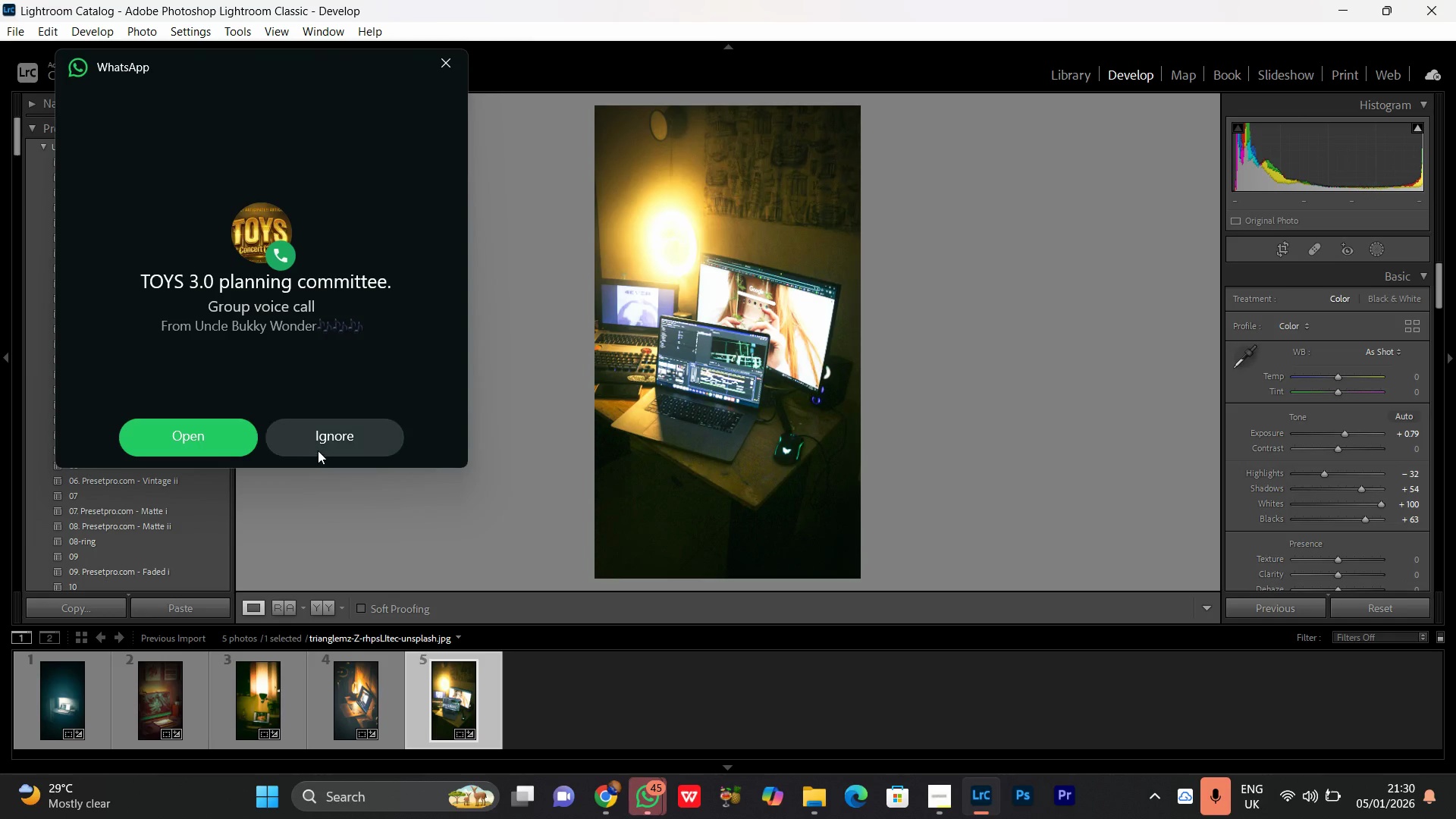 
left_click([318, 450])